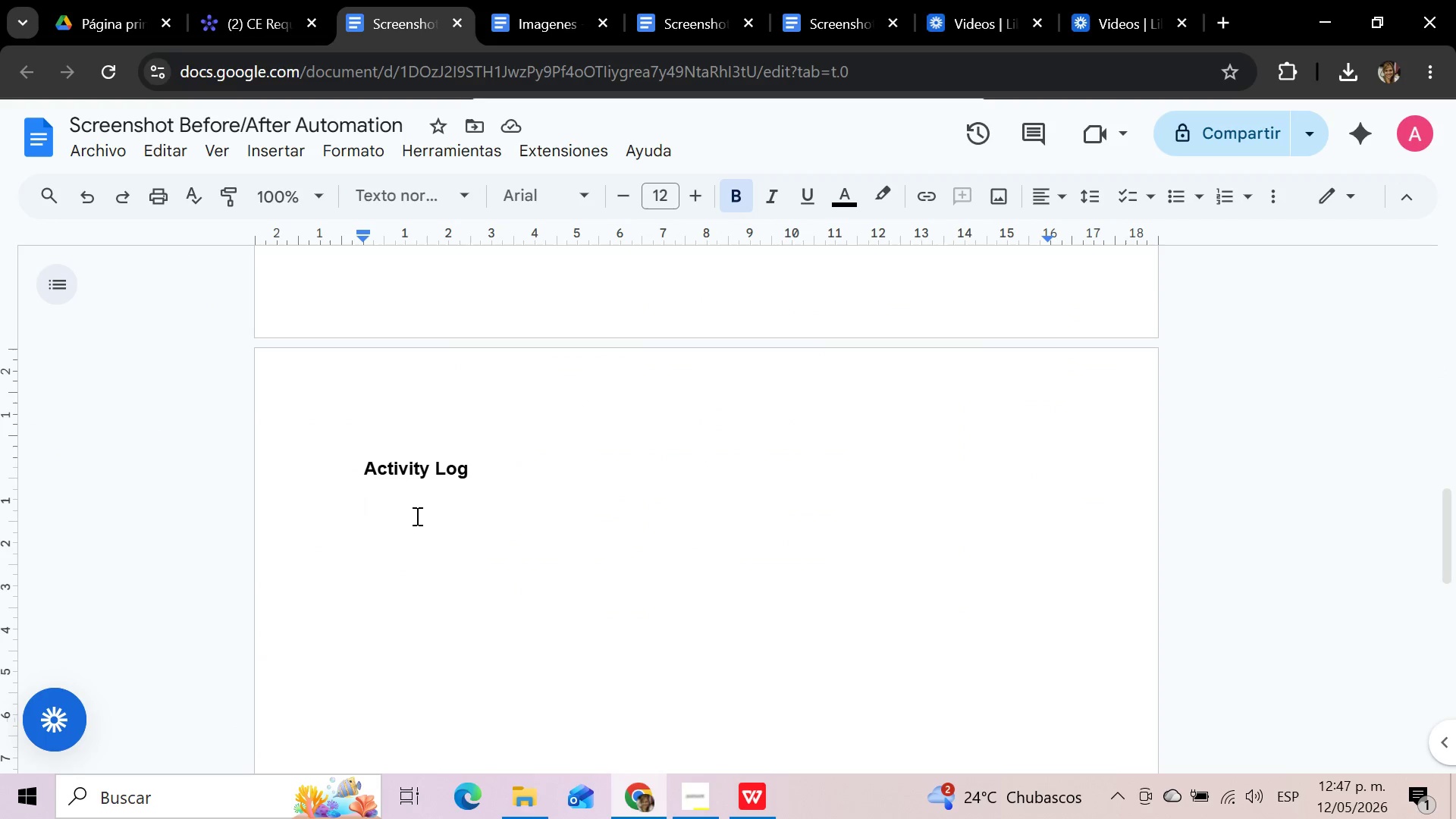 
key(Control+V)
 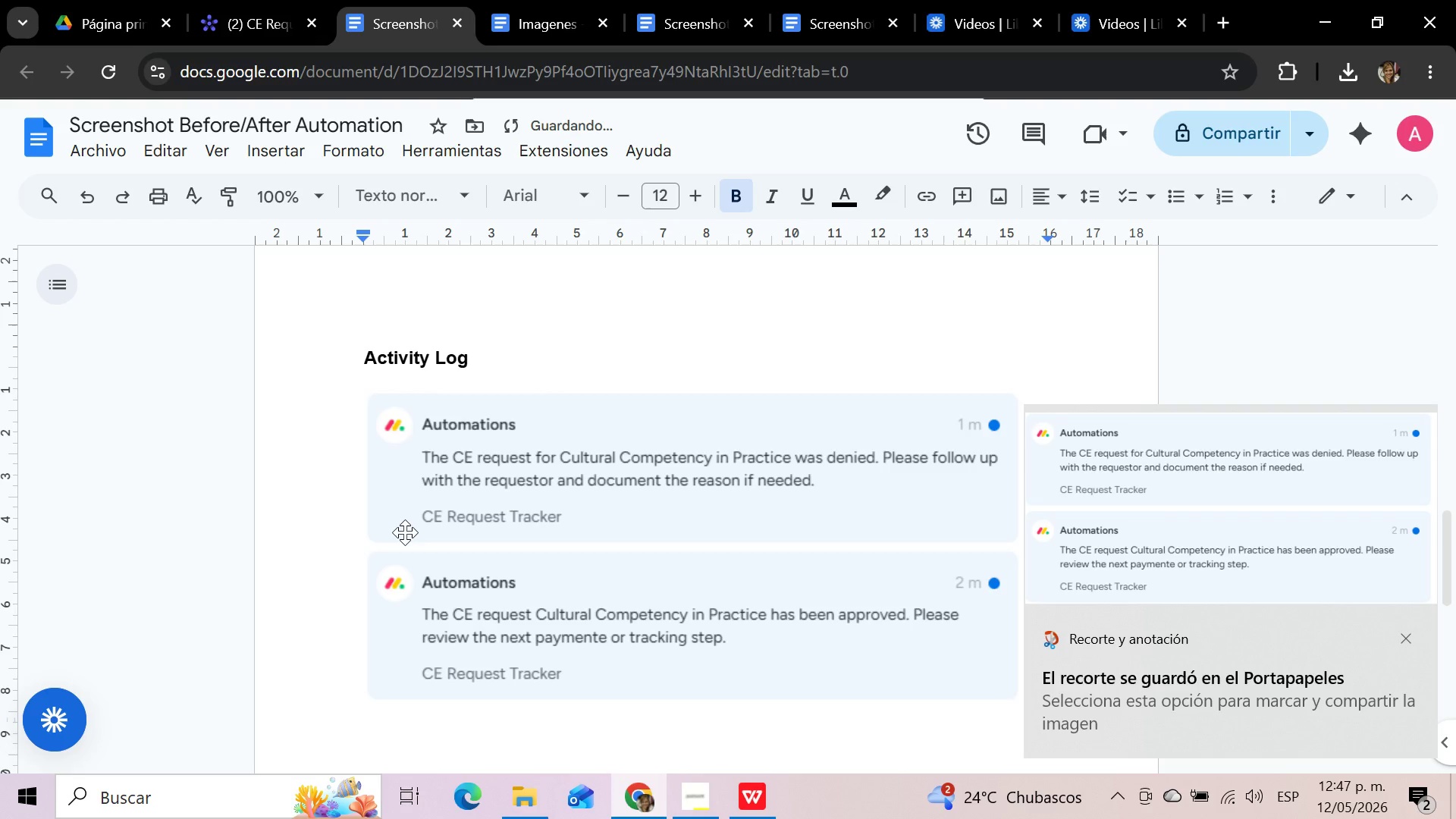 
scroll: coordinate [402, 537], scroll_direction: up, amount: 16.0
 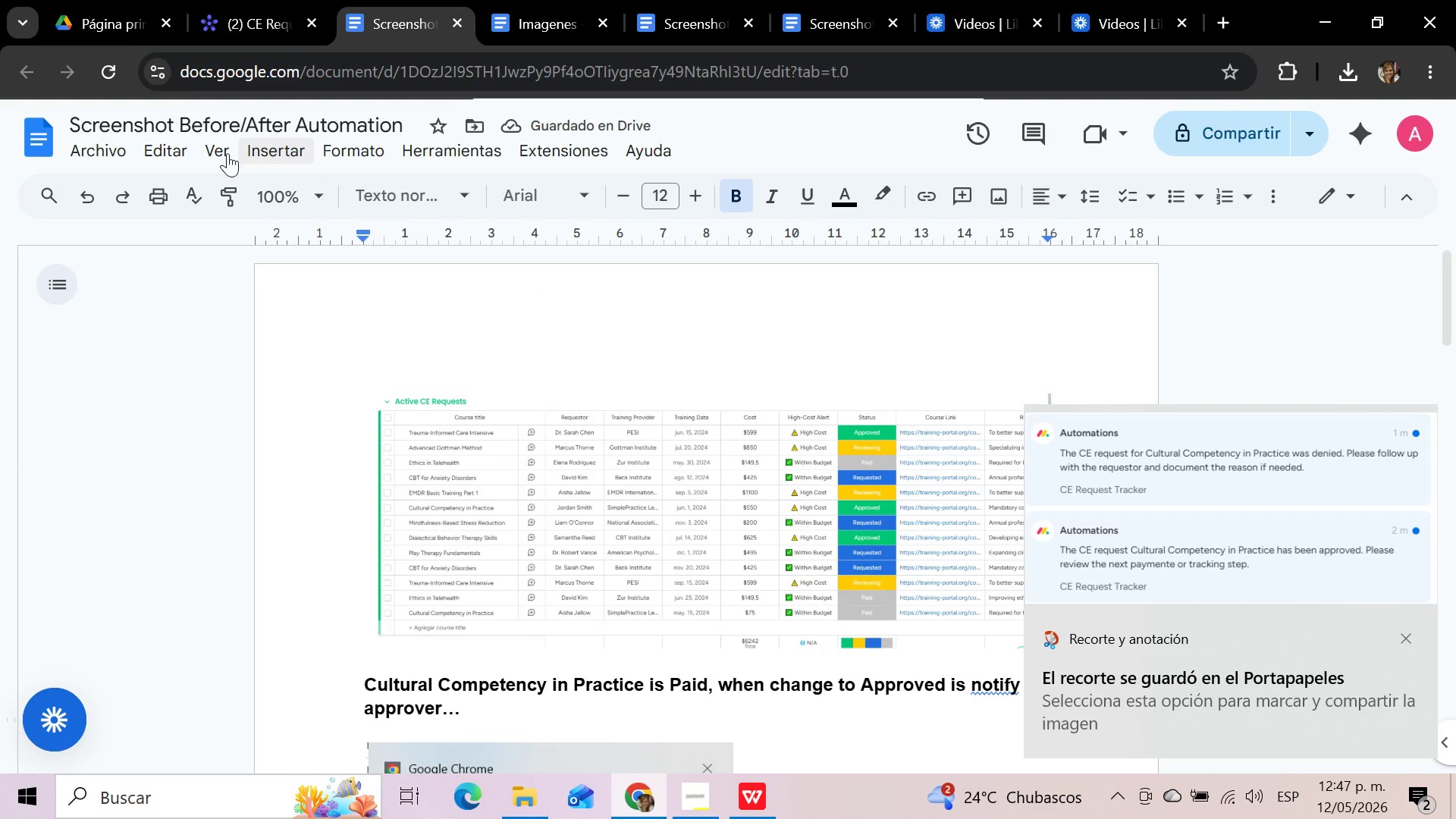 
left_click([113, 153])
 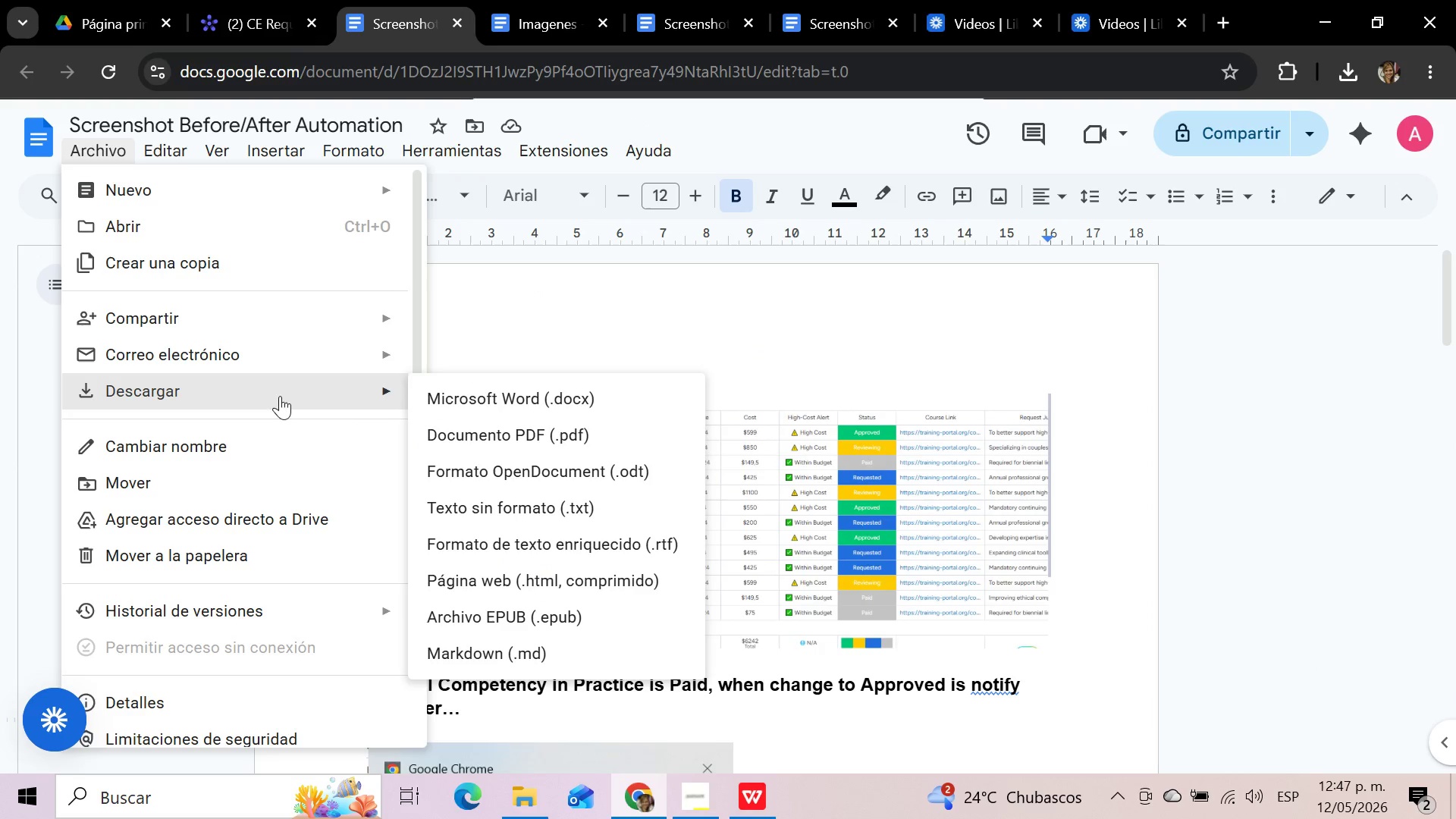 
left_click([498, 438])
 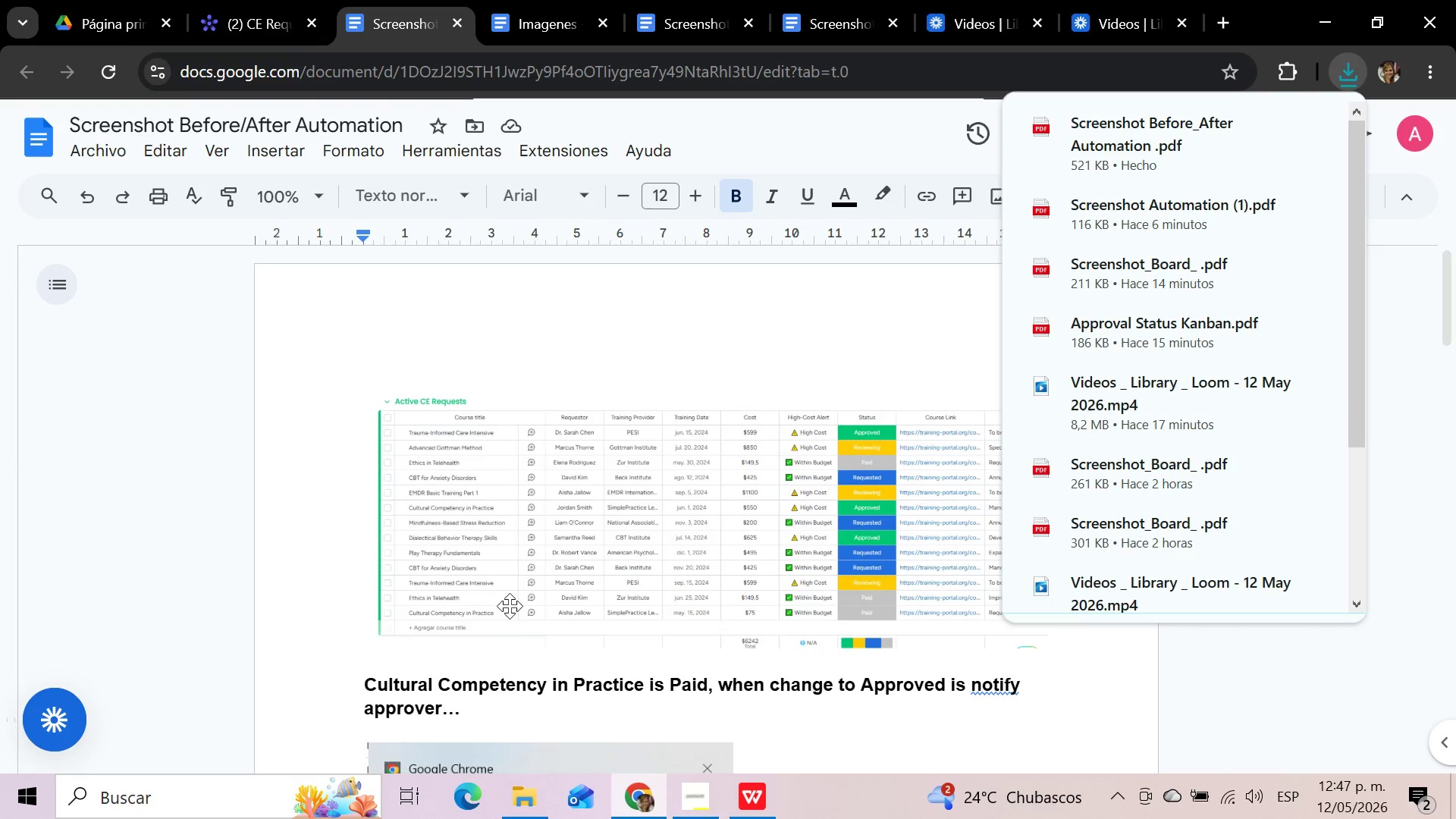 
left_click([516, 809])
 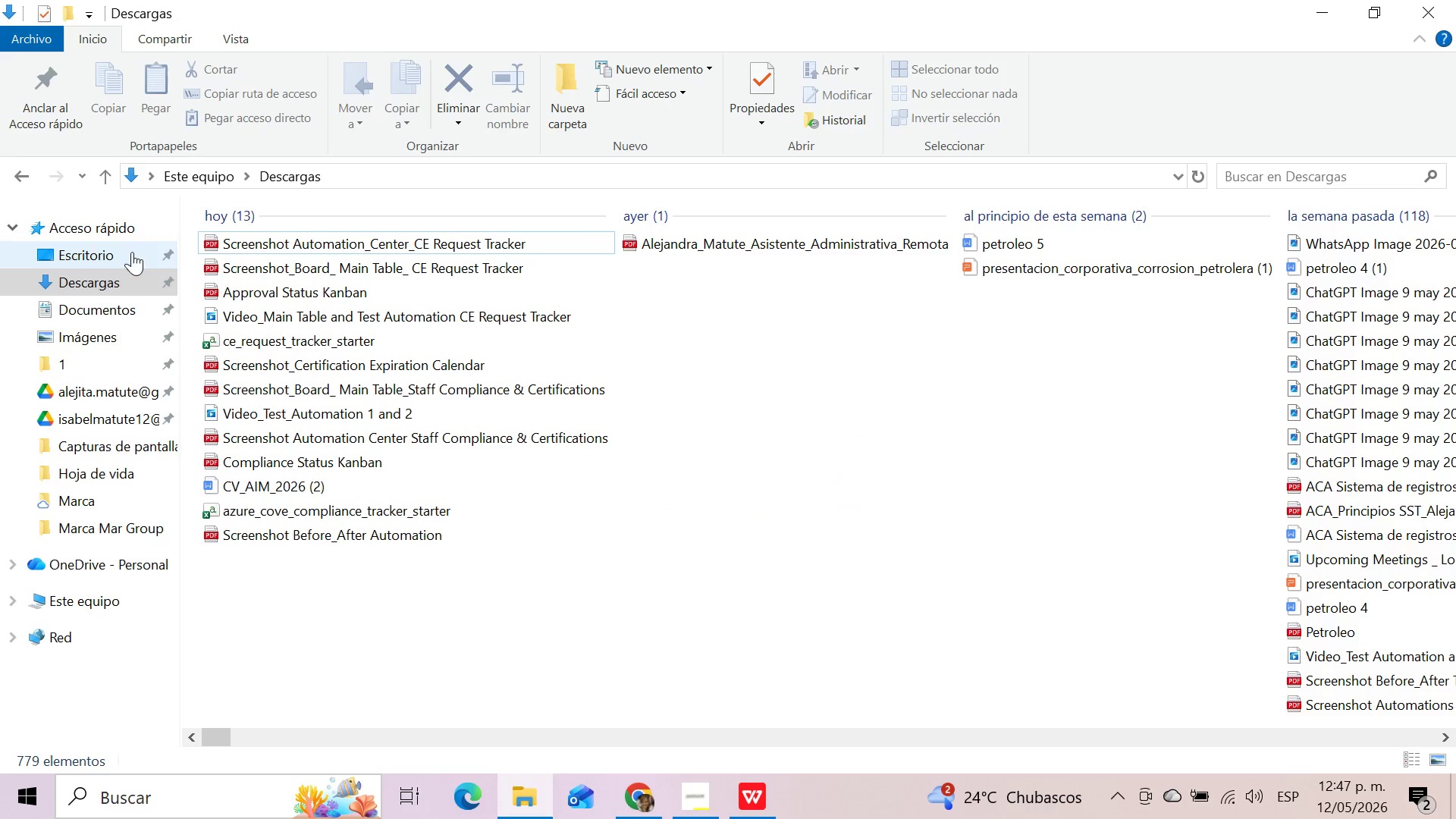 
left_click([104, 284])
 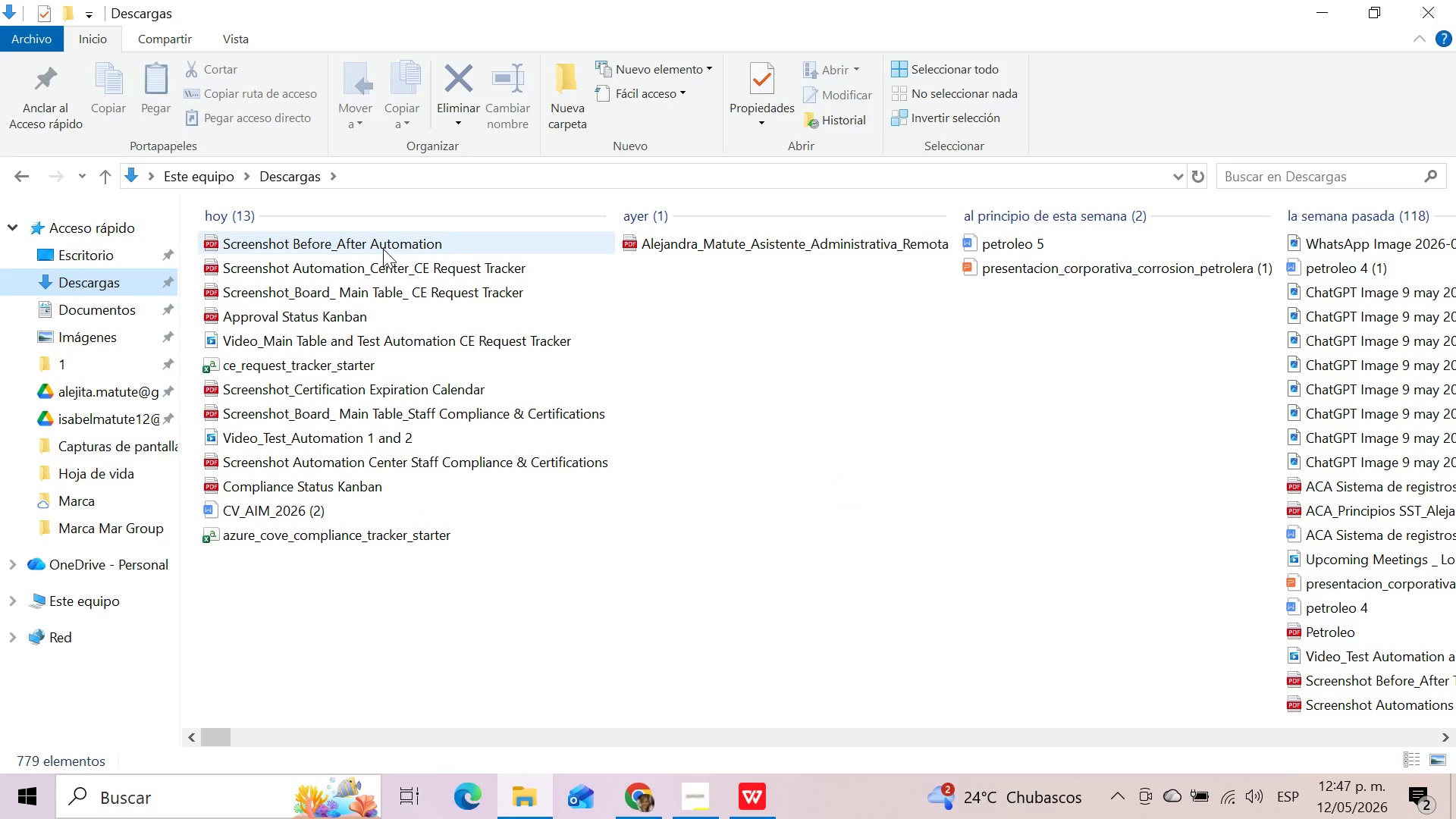 
left_click([383, 249])
 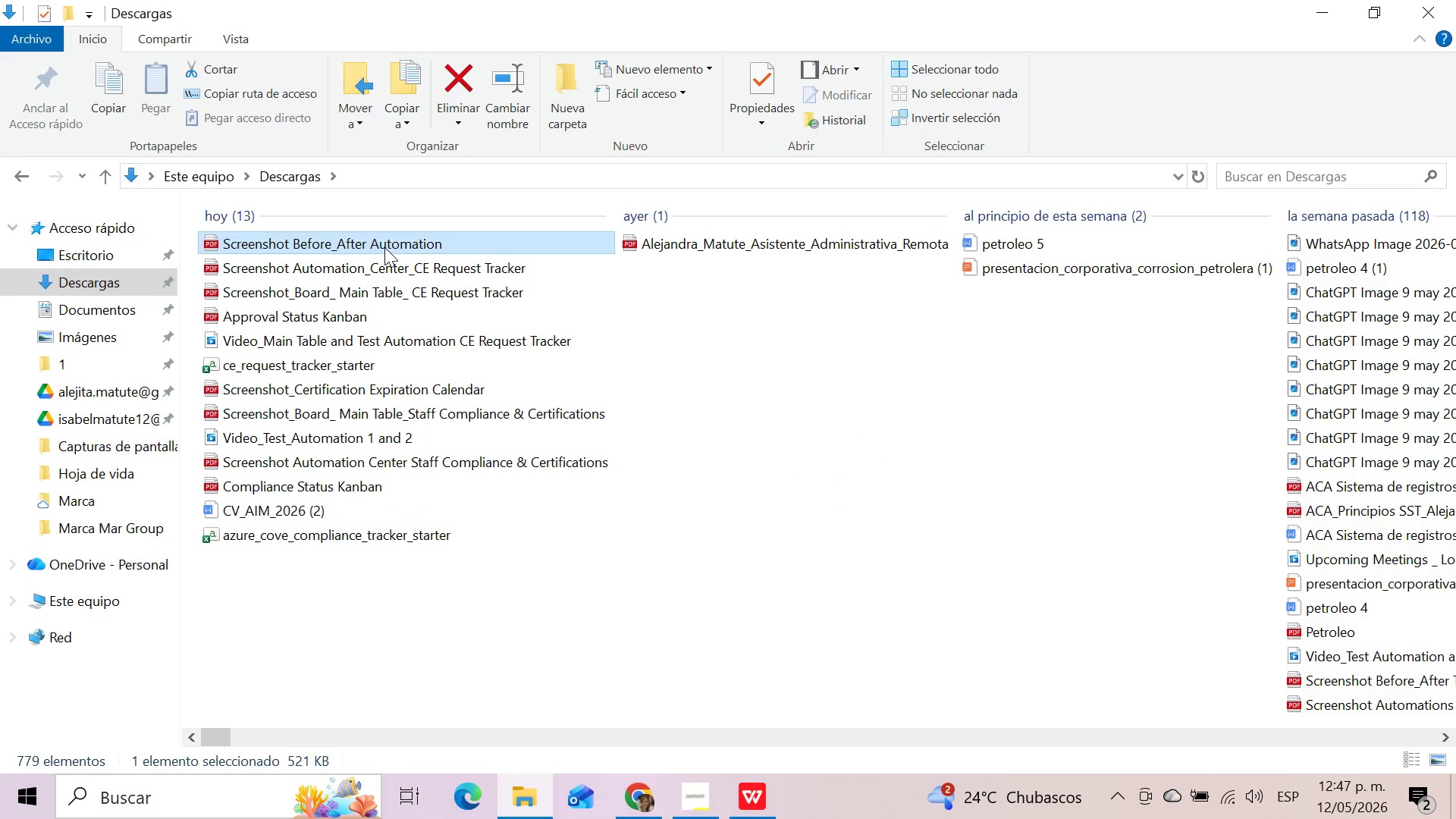 
key(F2)
 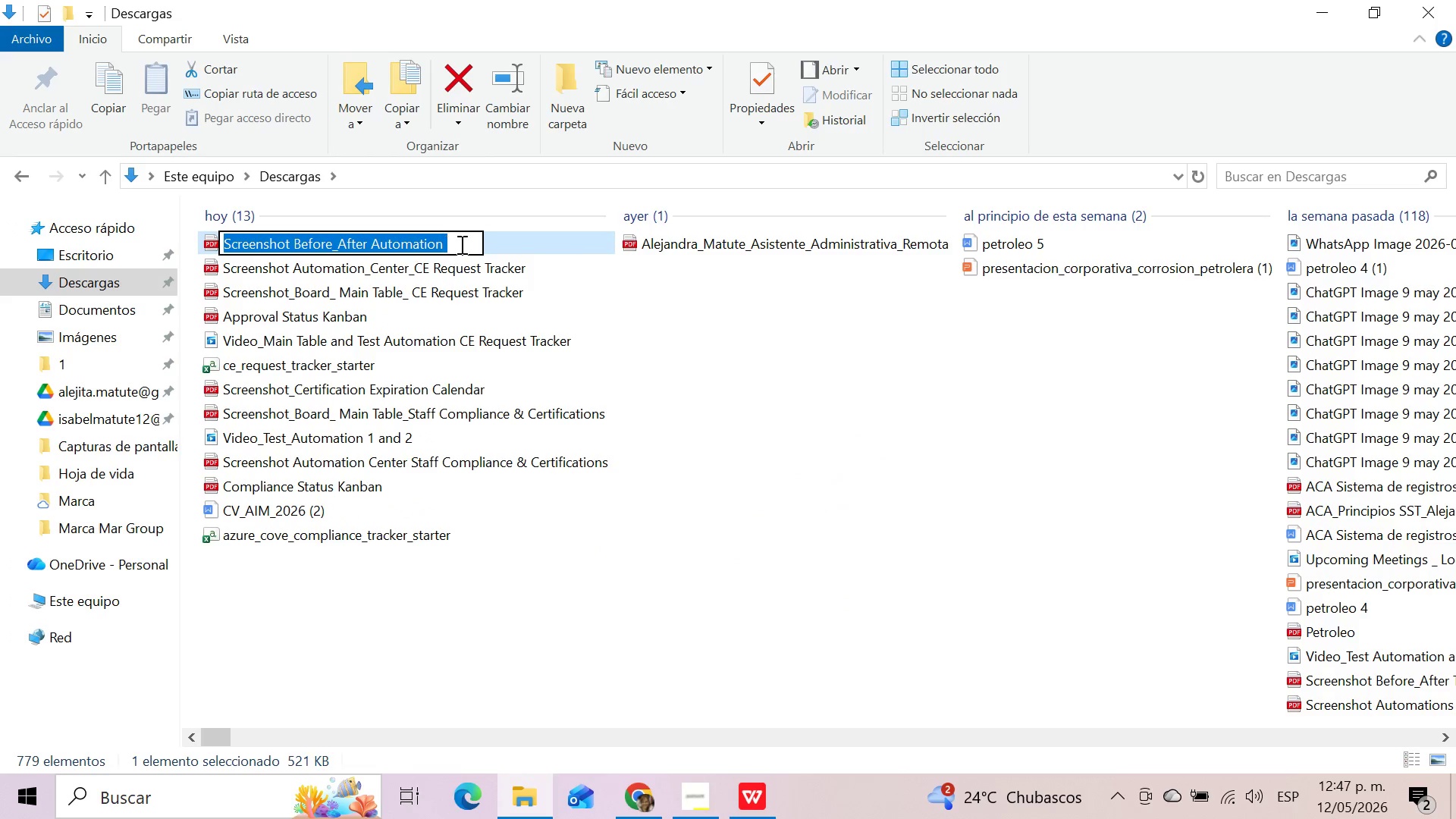 
left_click([463, 244])
 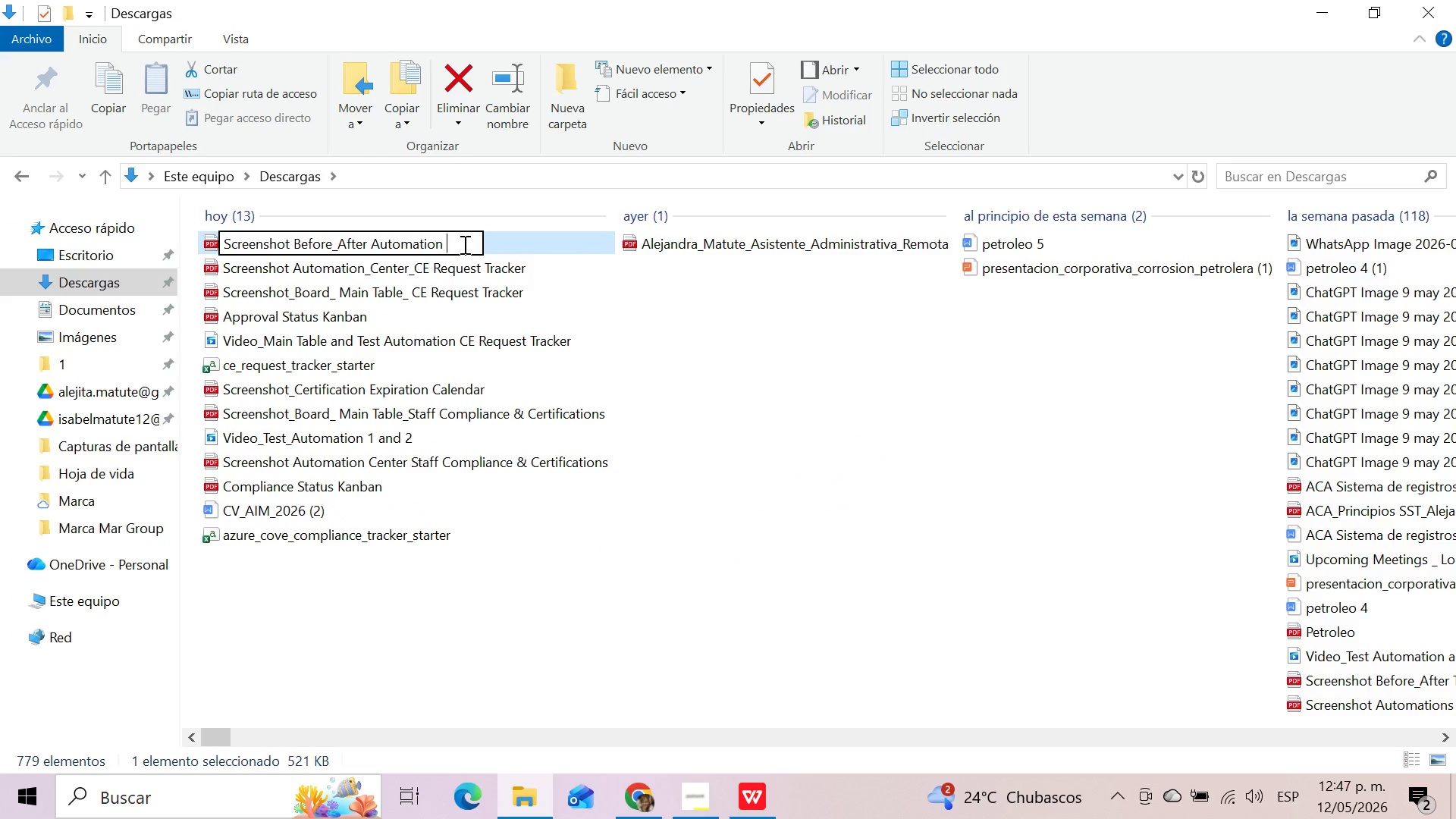 
key(Backspace)
type(_Tets)
key(Backspace)
key(Backspace)
type(st_ CE Reques Tracker)
 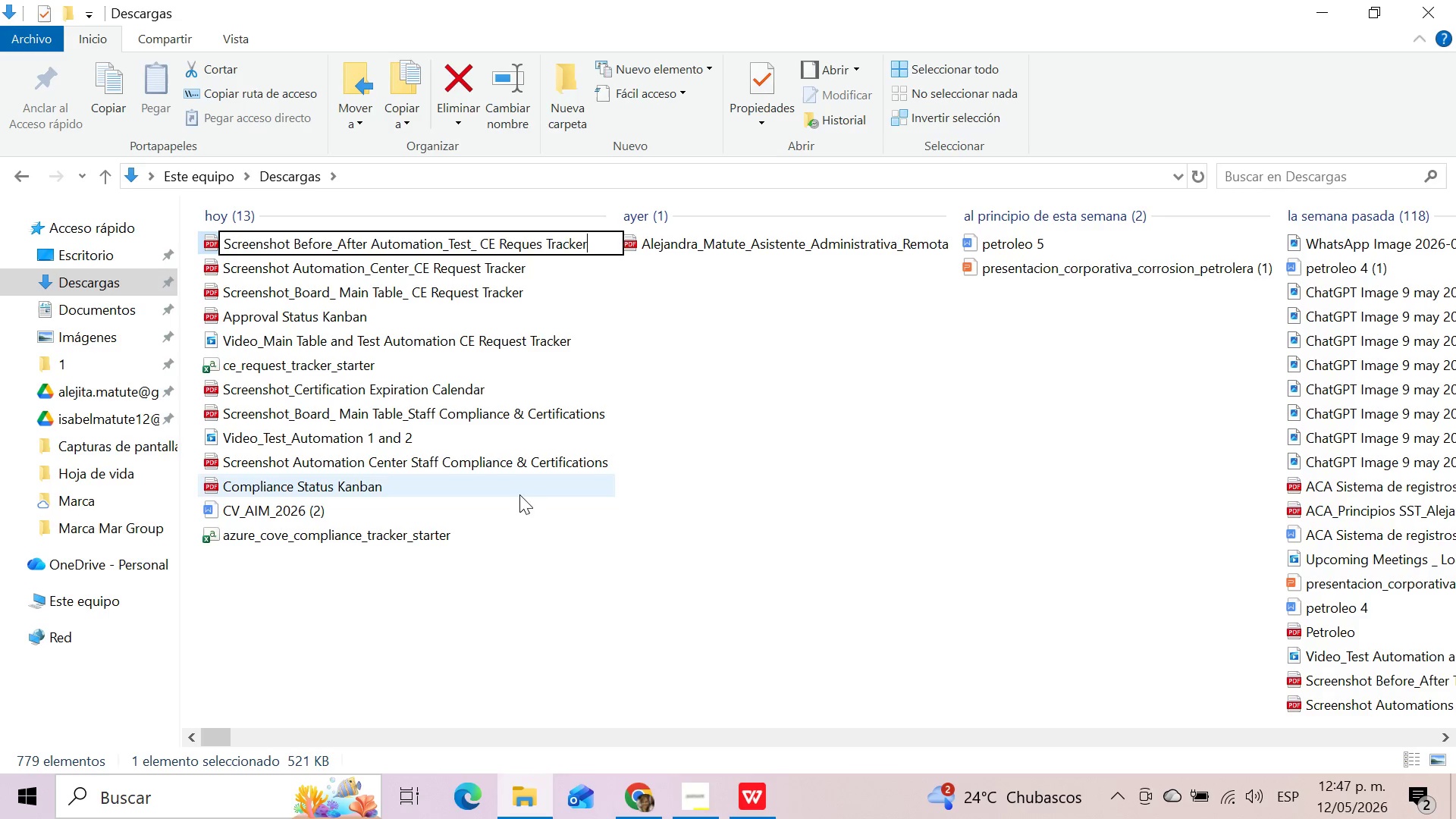 
left_click([523, 578])
 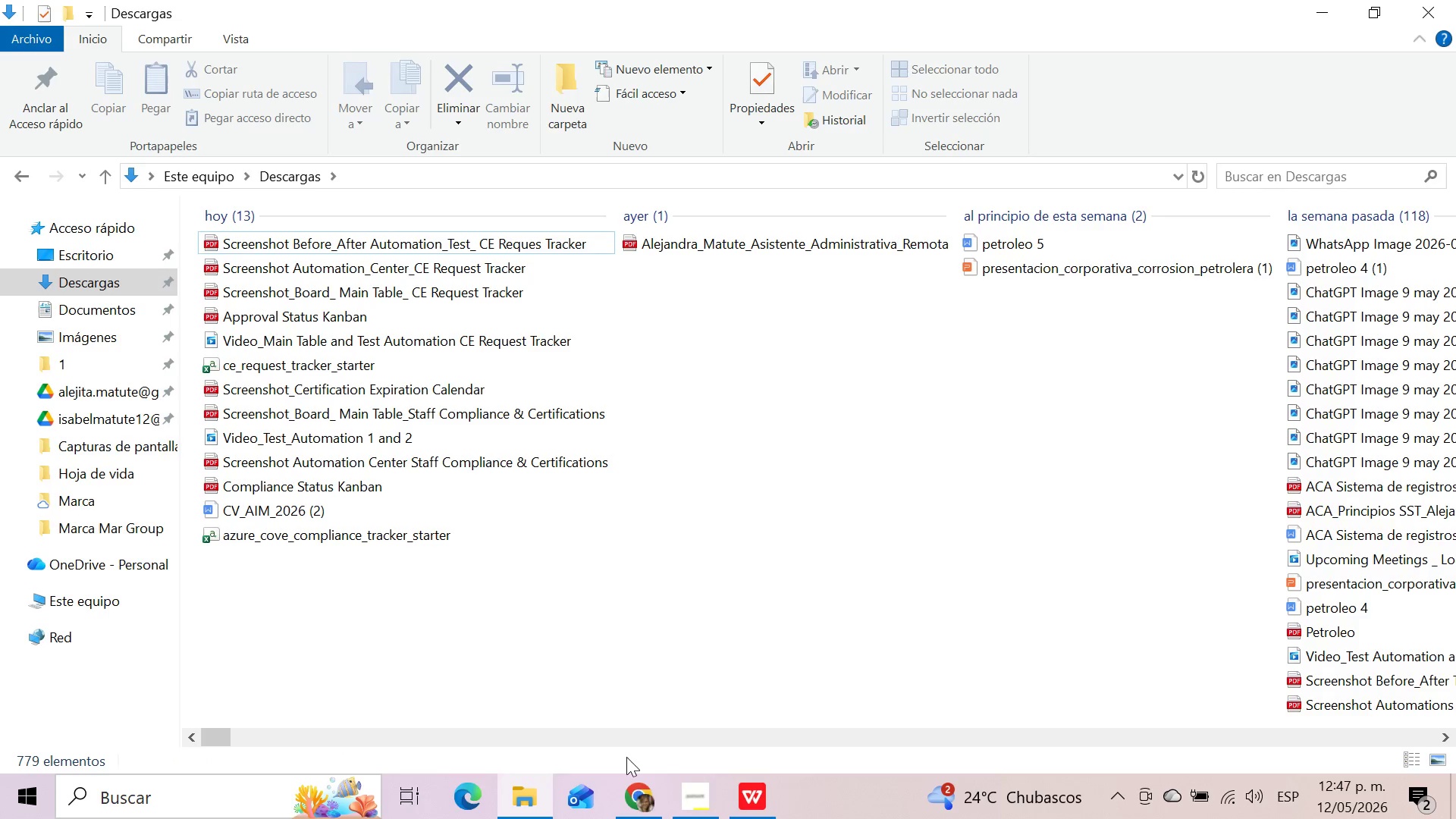 
left_click([649, 806])
 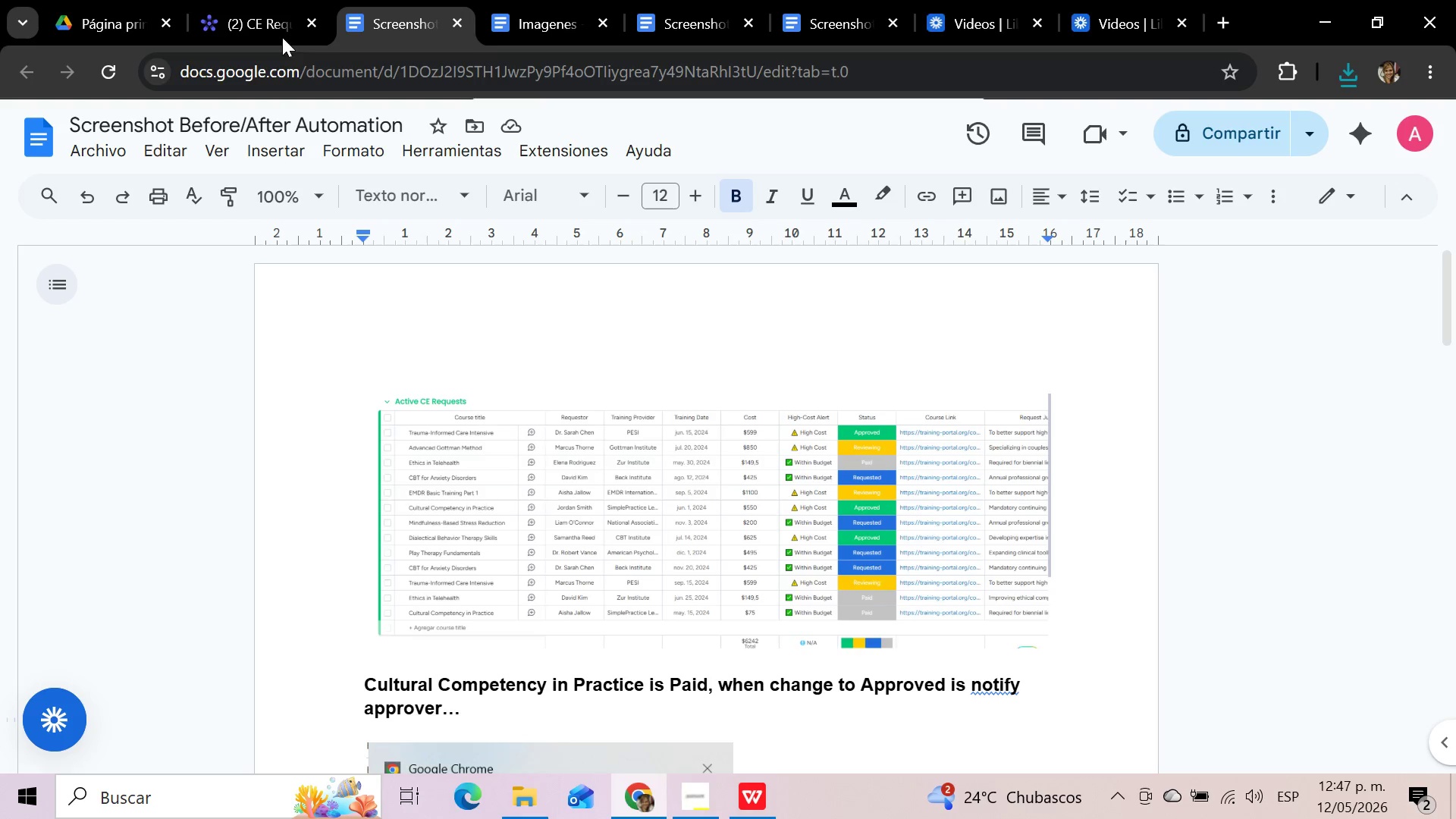 